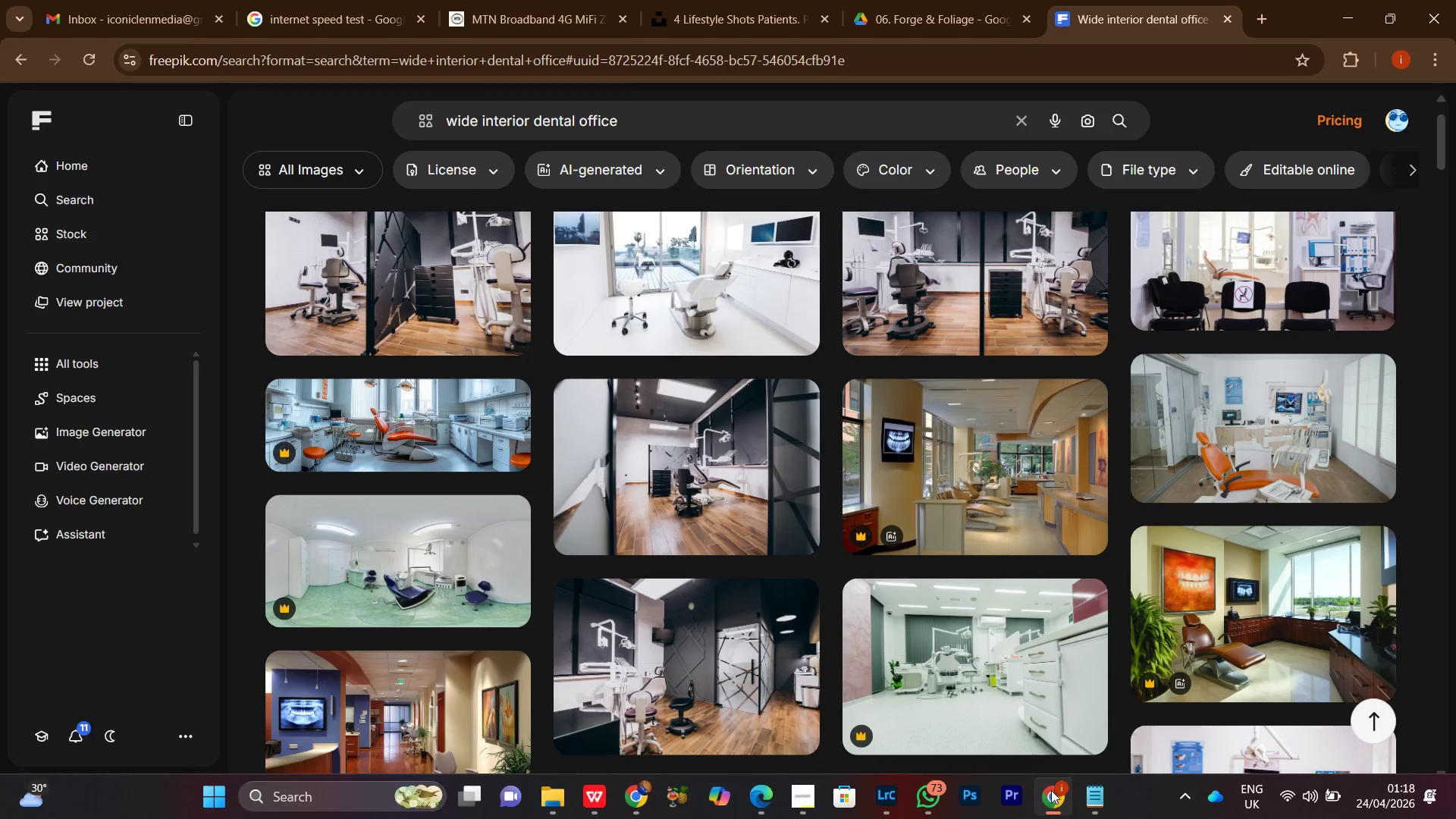 
left_click([1051, 790])
 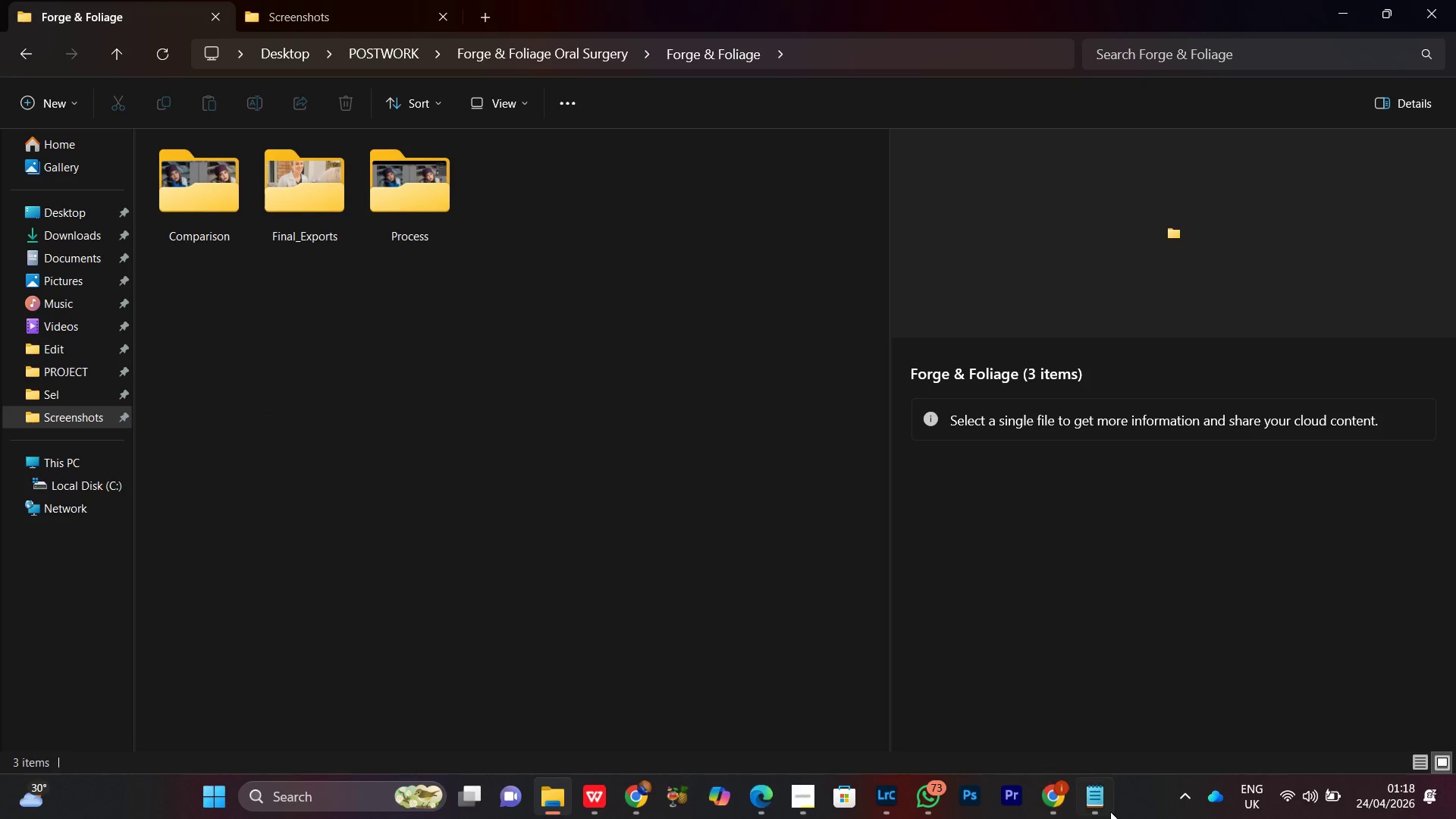 
left_click([1109, 811])
 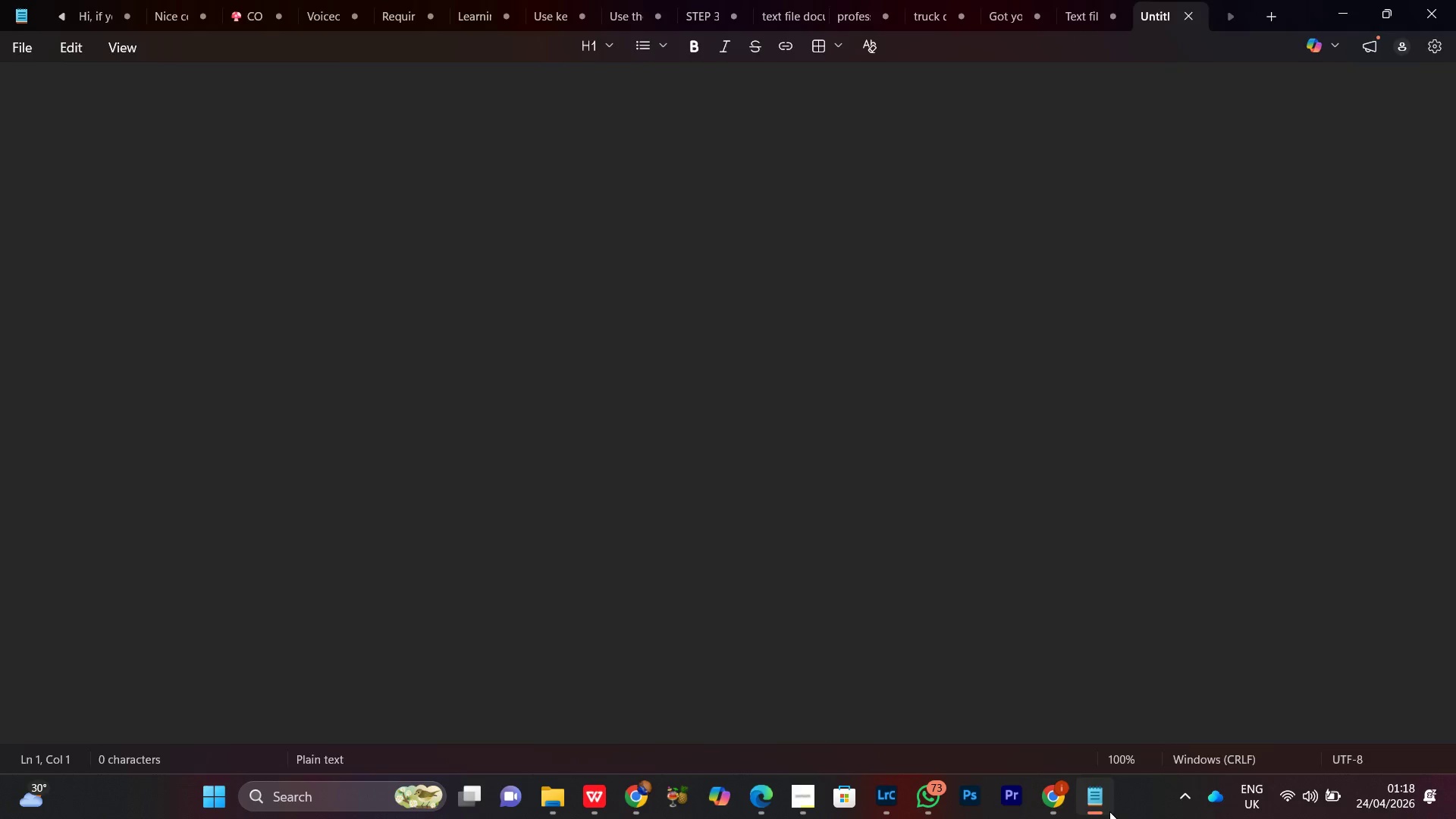 
double_click([1109, 811])
 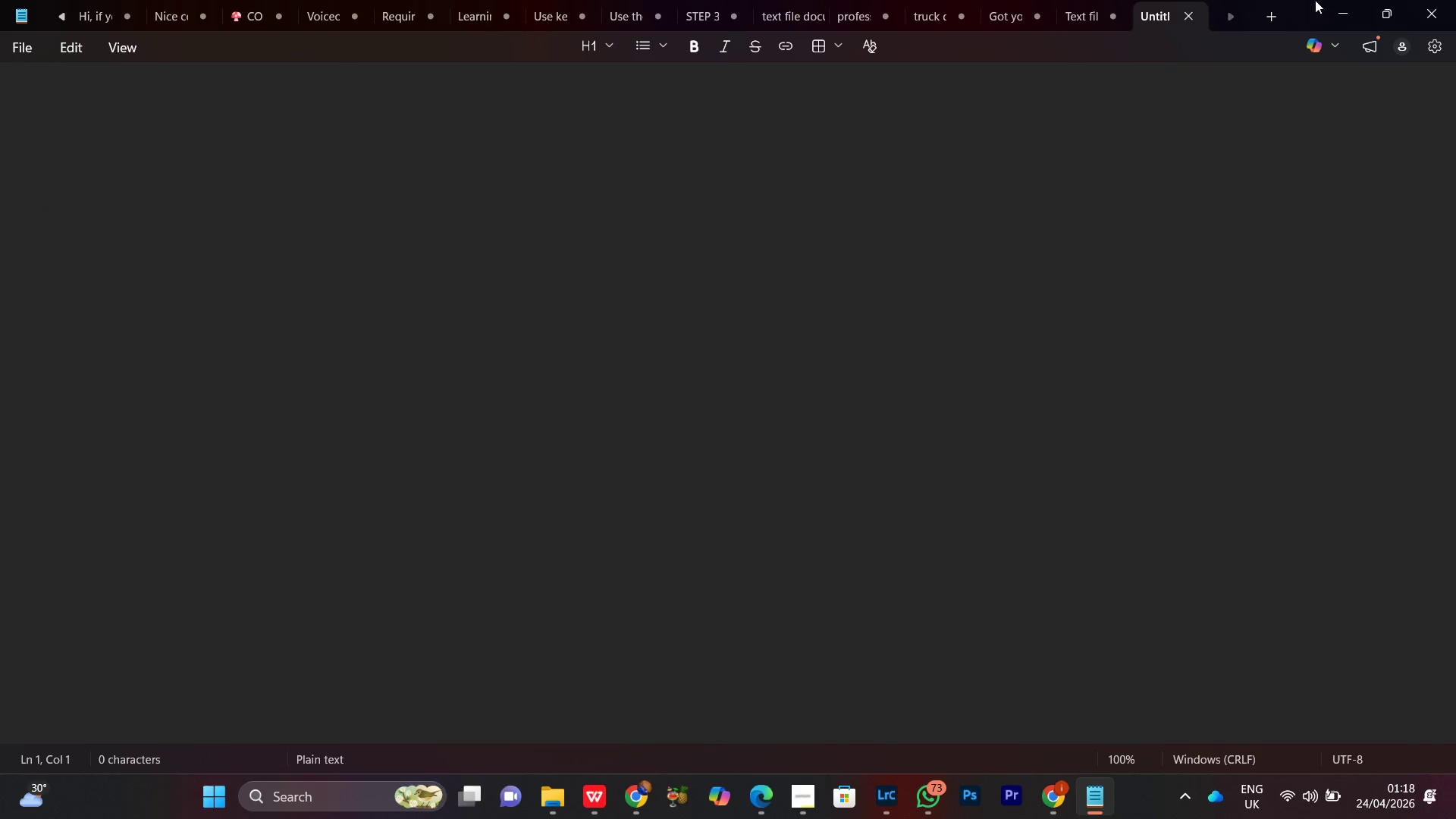 
left_click([1344, 8])
 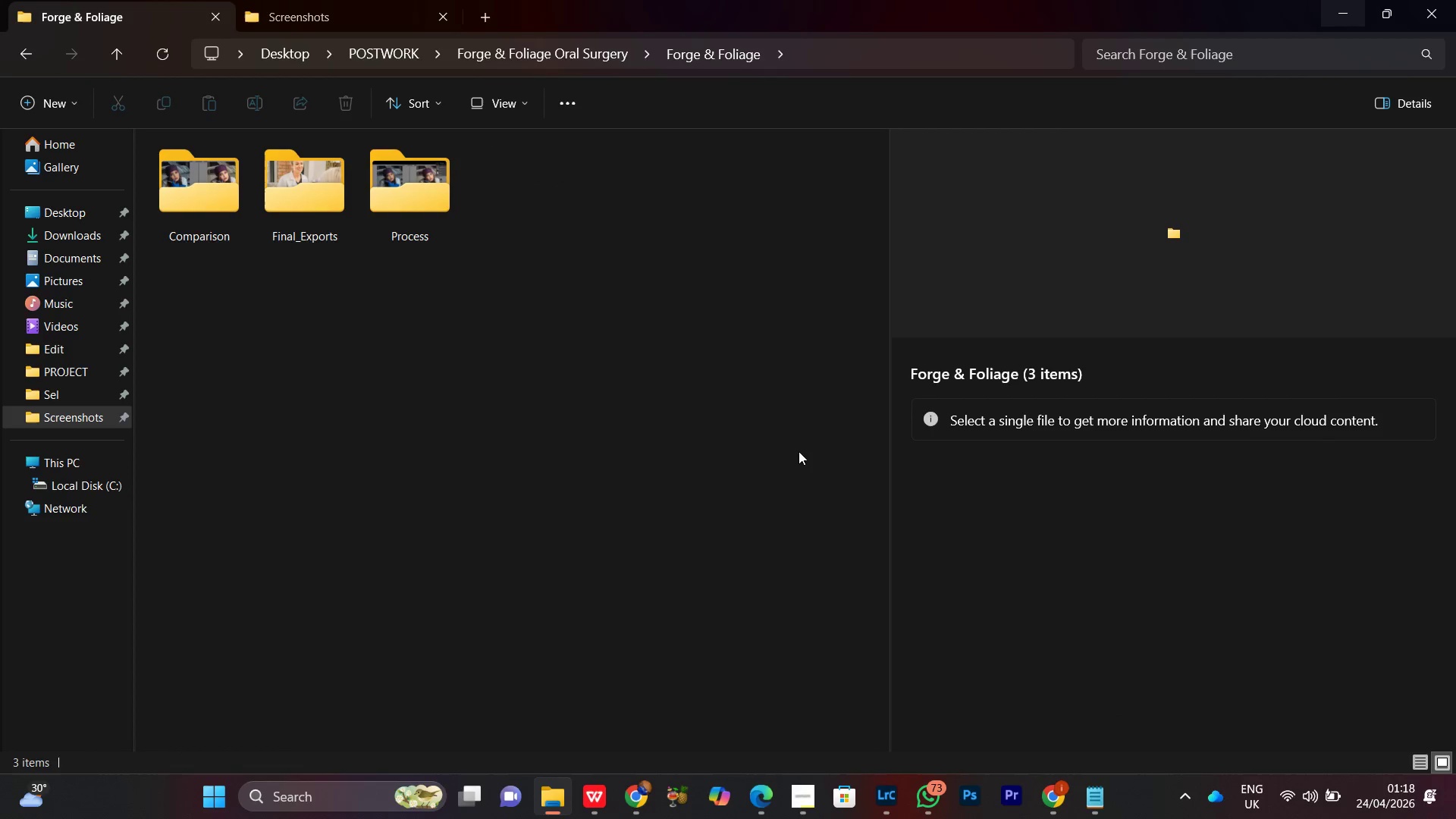 
left_click([643, 453])
 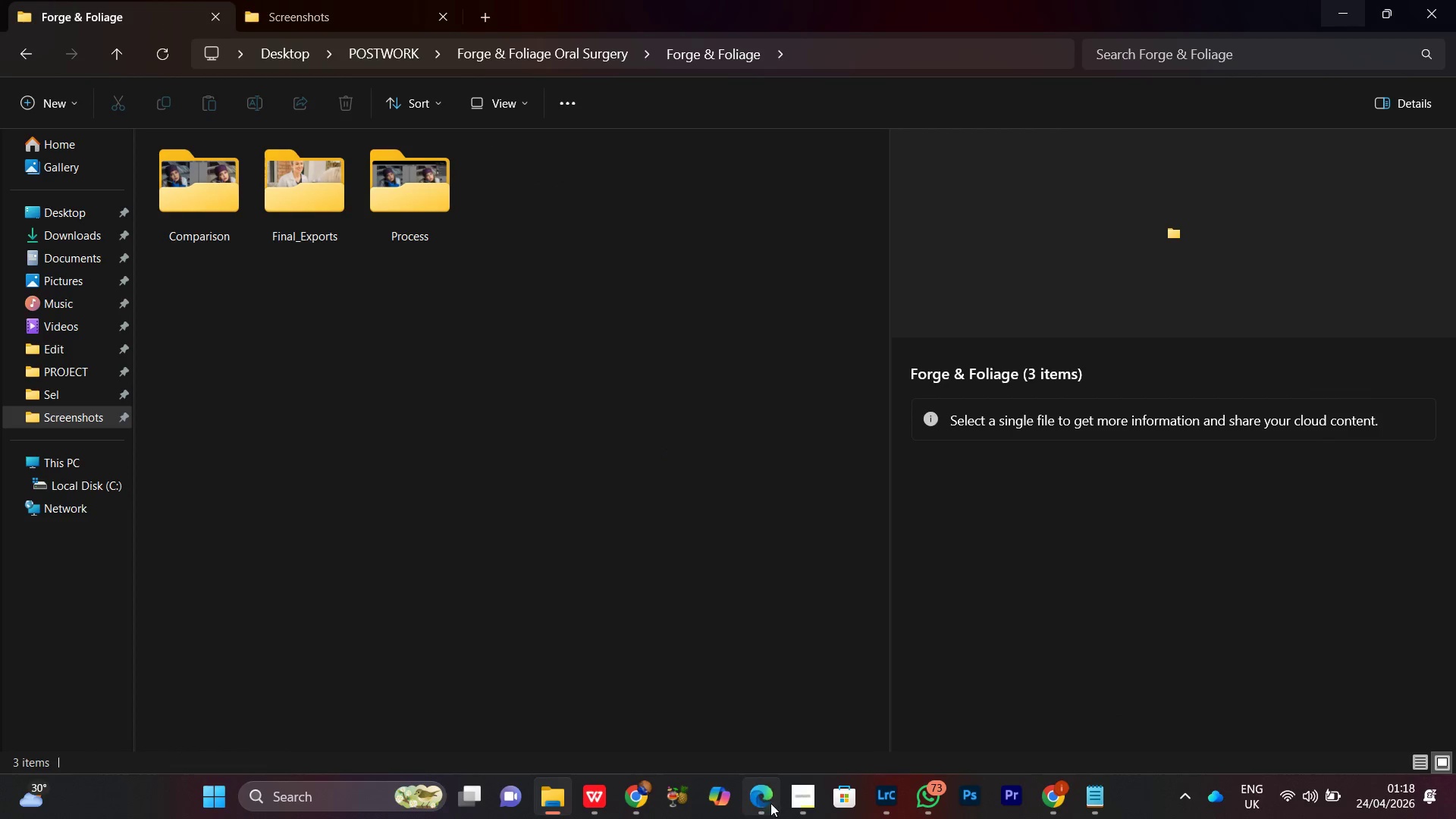 
left_click([795, 812])